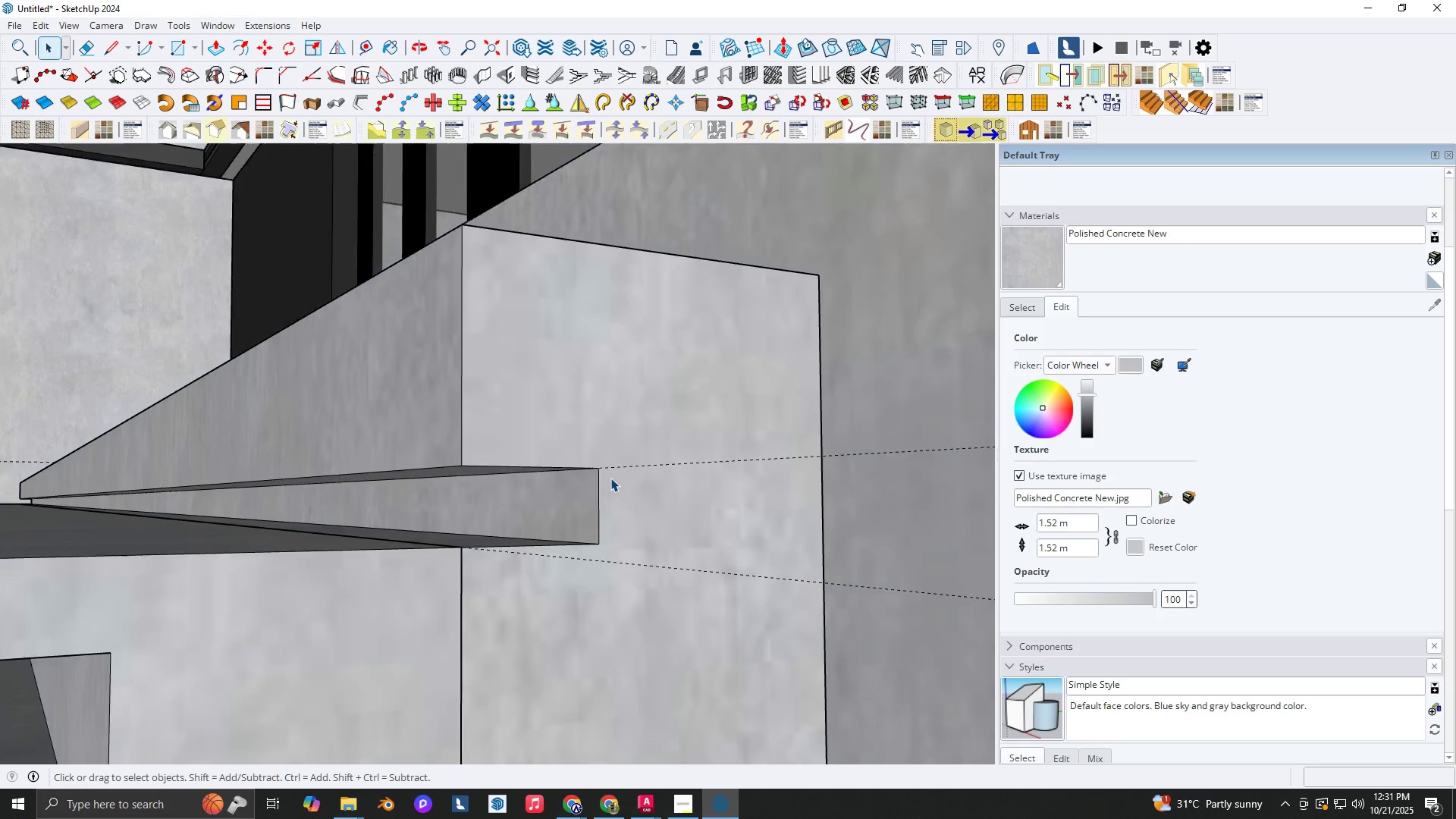 
scroll: coordinate [506, 576], scroll_direction: down, amount: 13.0
 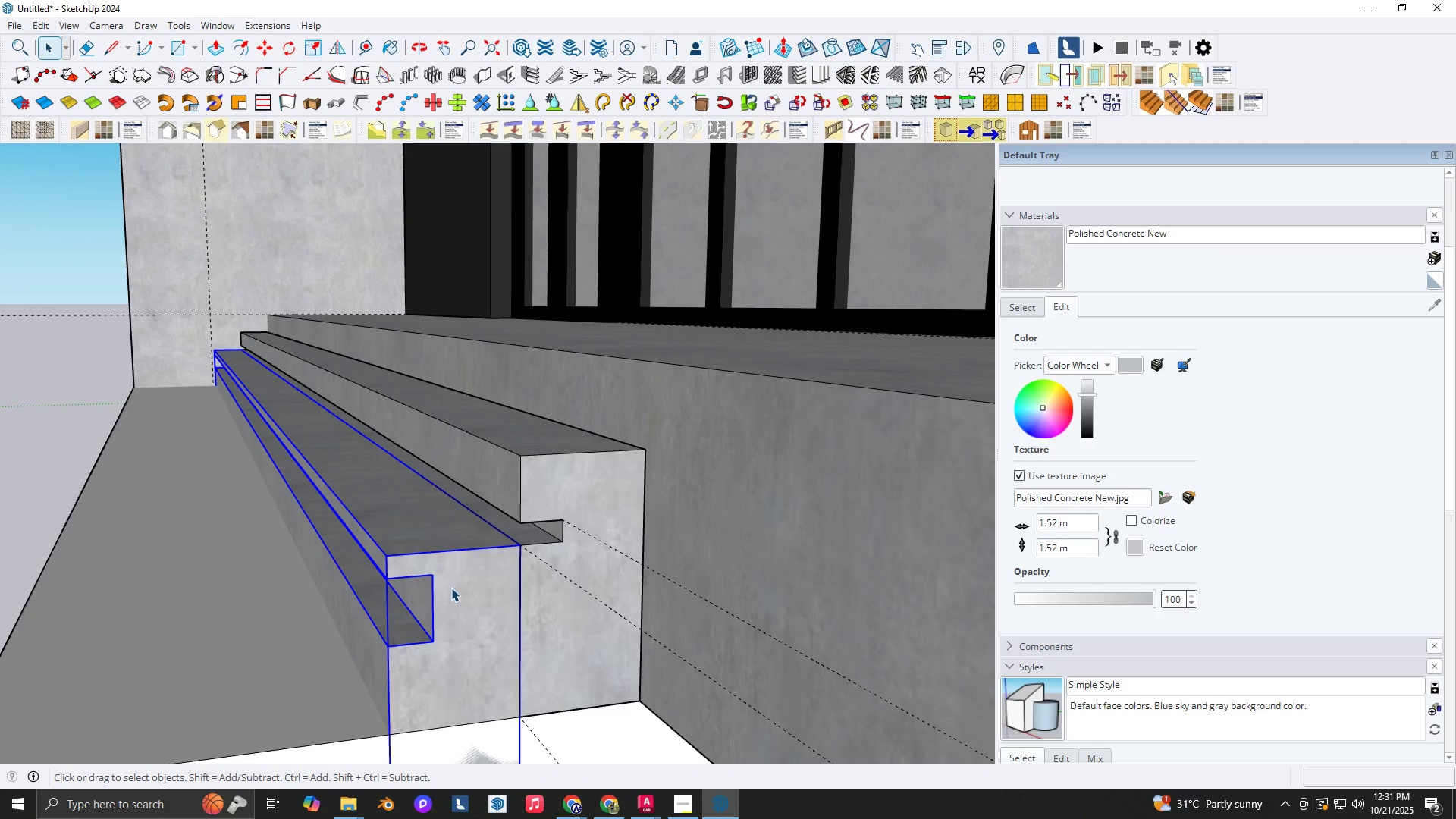 
key(Escape)
 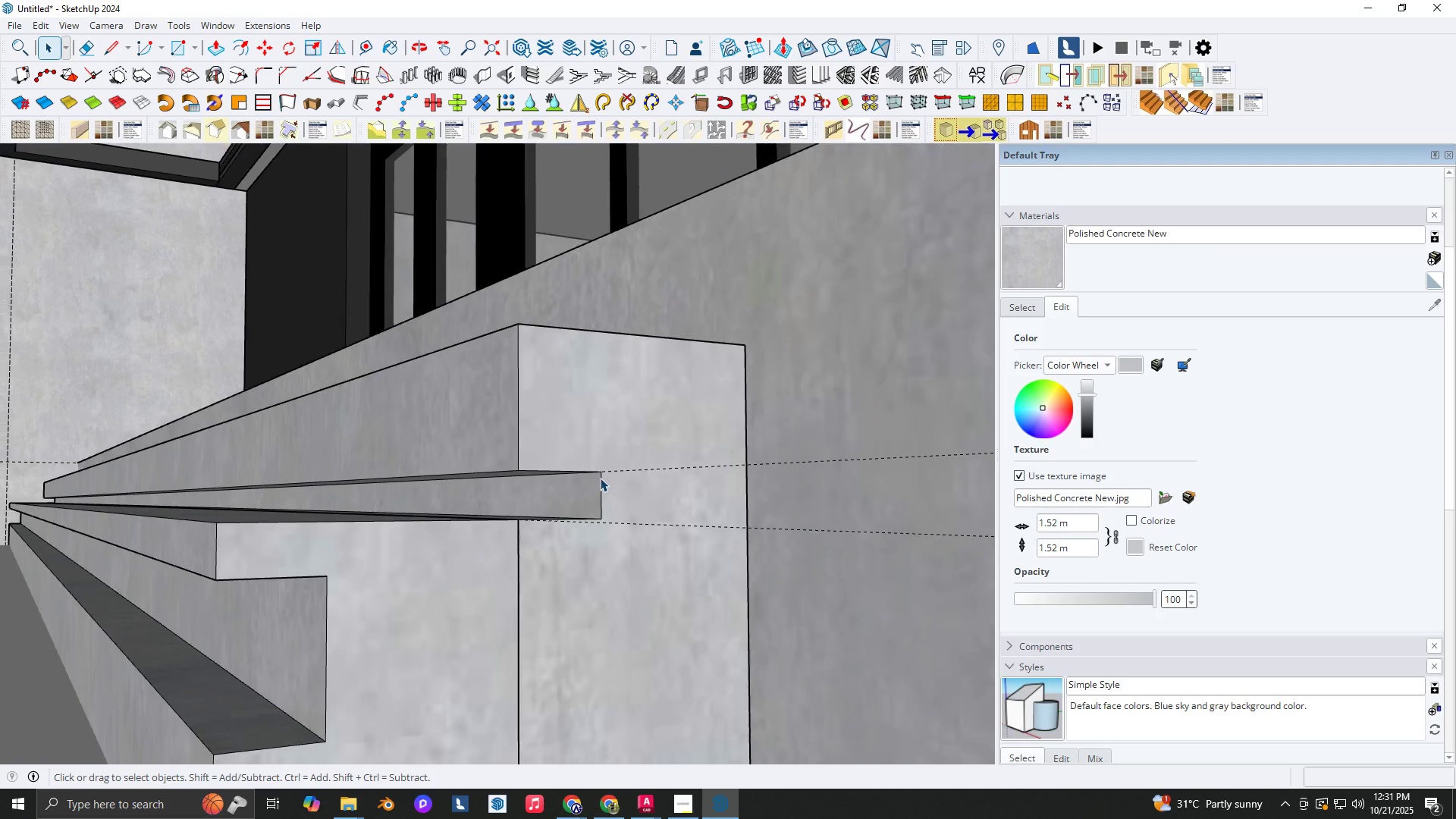 
key(Escape)
 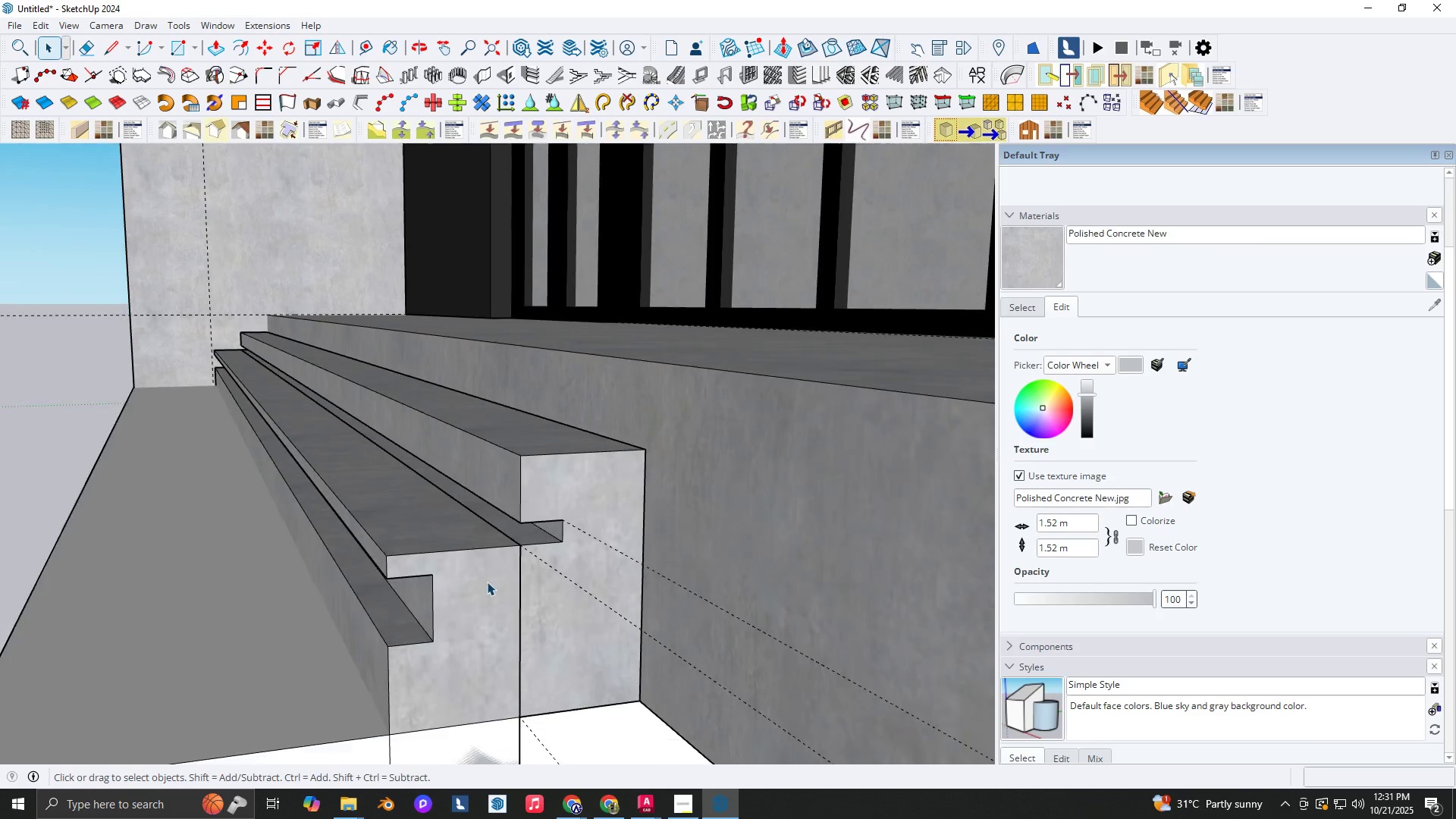 
left_click([451, 595])
 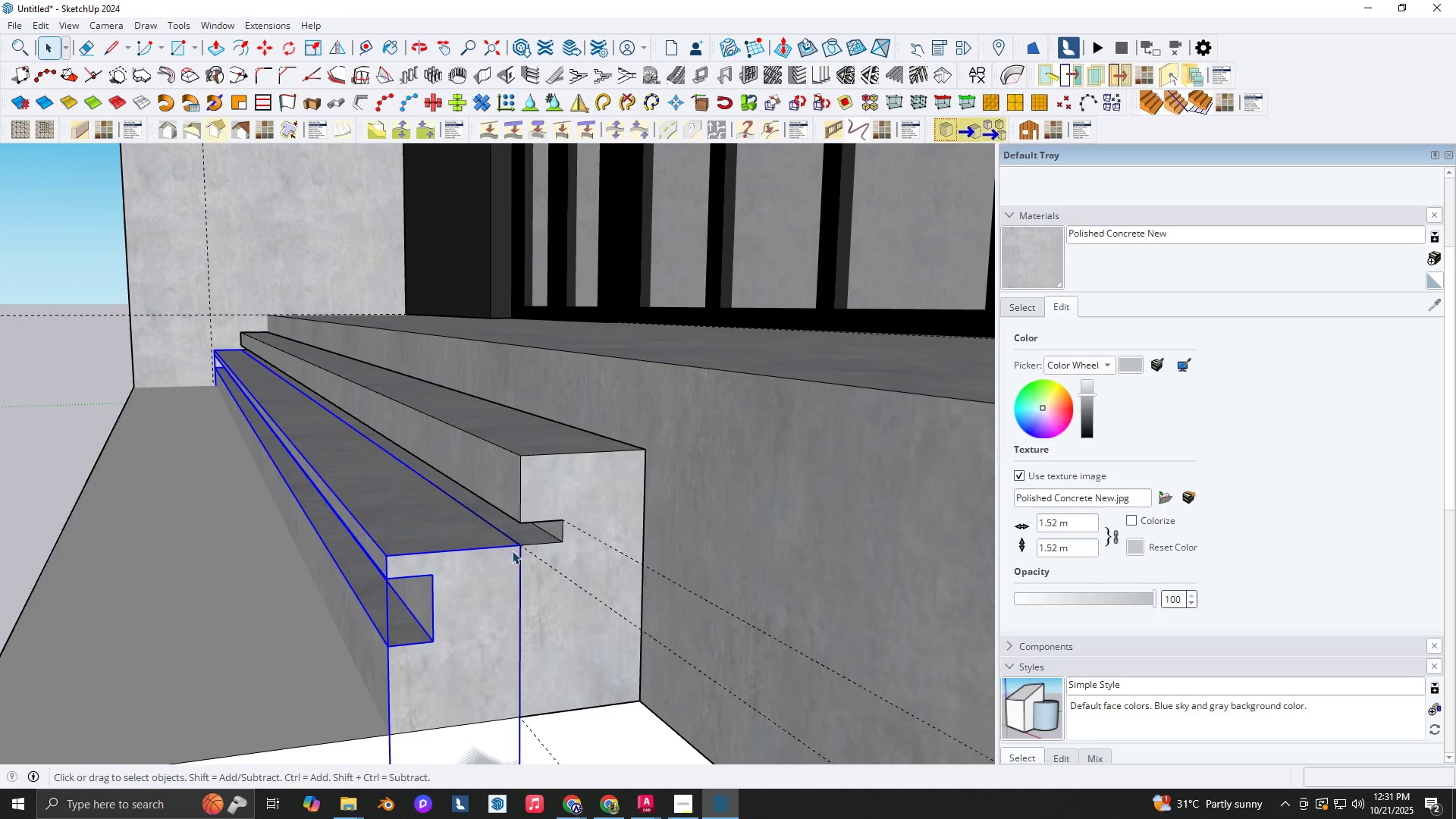 
key(Delete)
 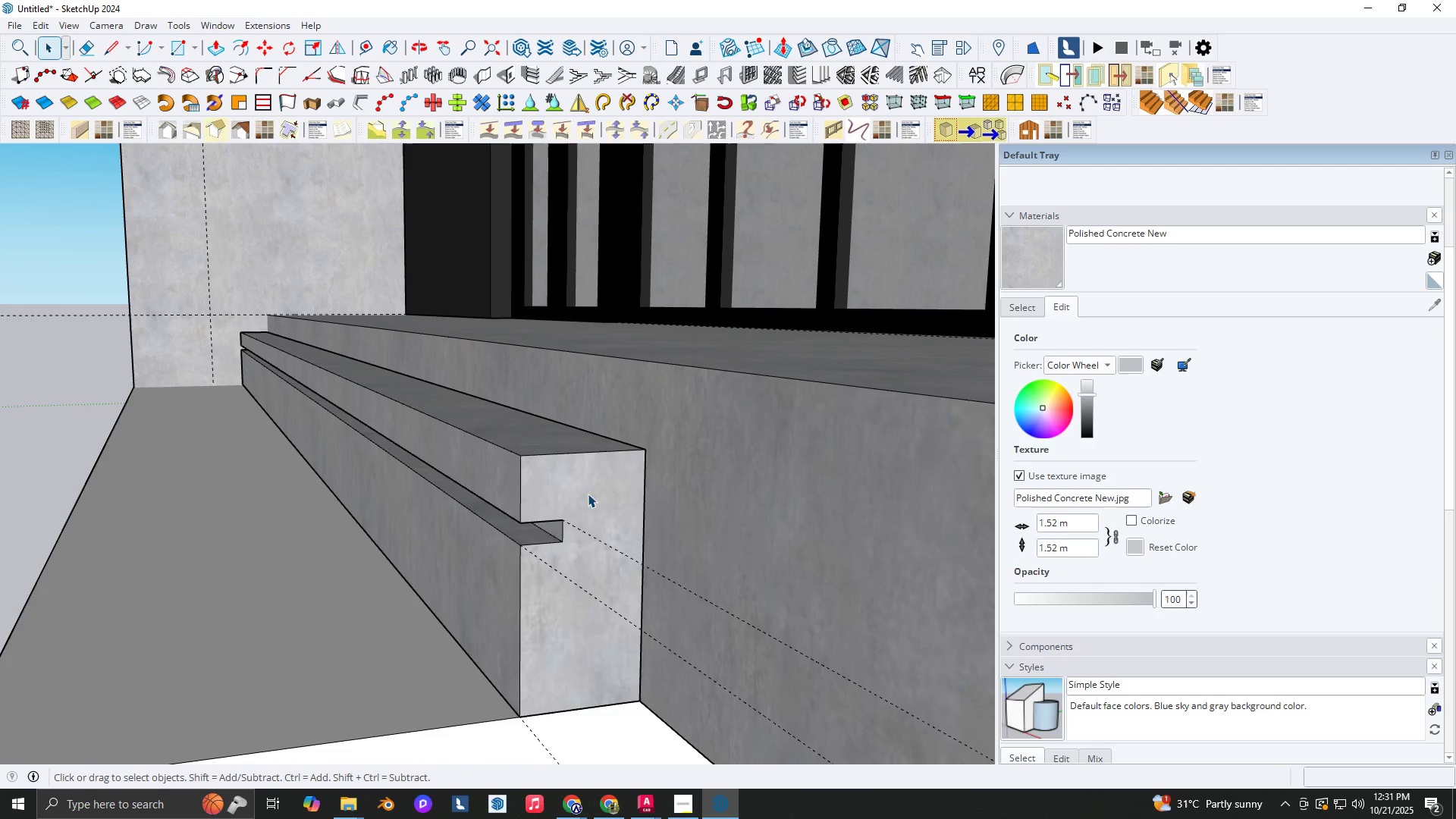 
left_click([588, 494])
 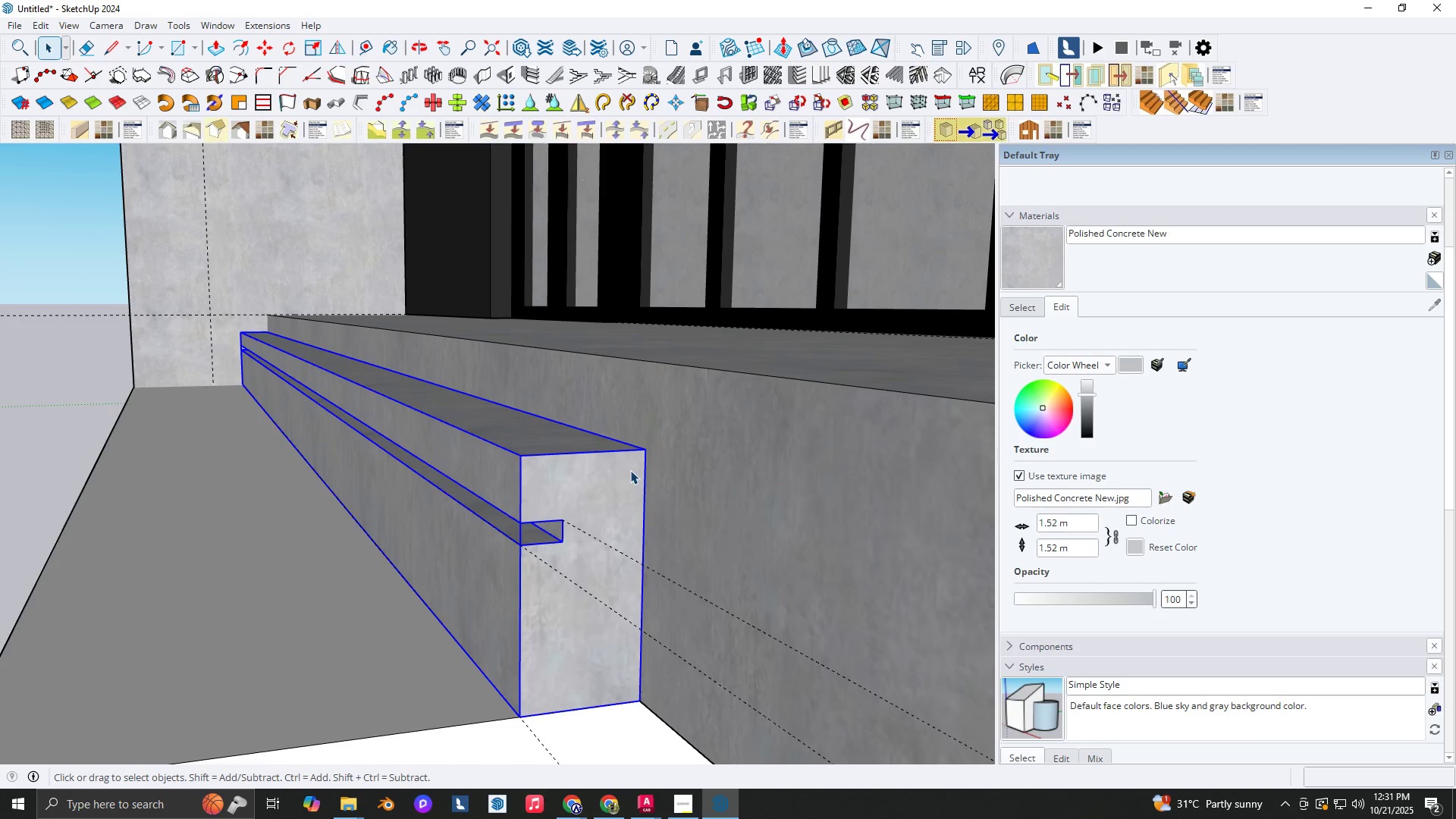 
scroll: coordinate [636, 462], scroll_direction: up, amount: 2.0
 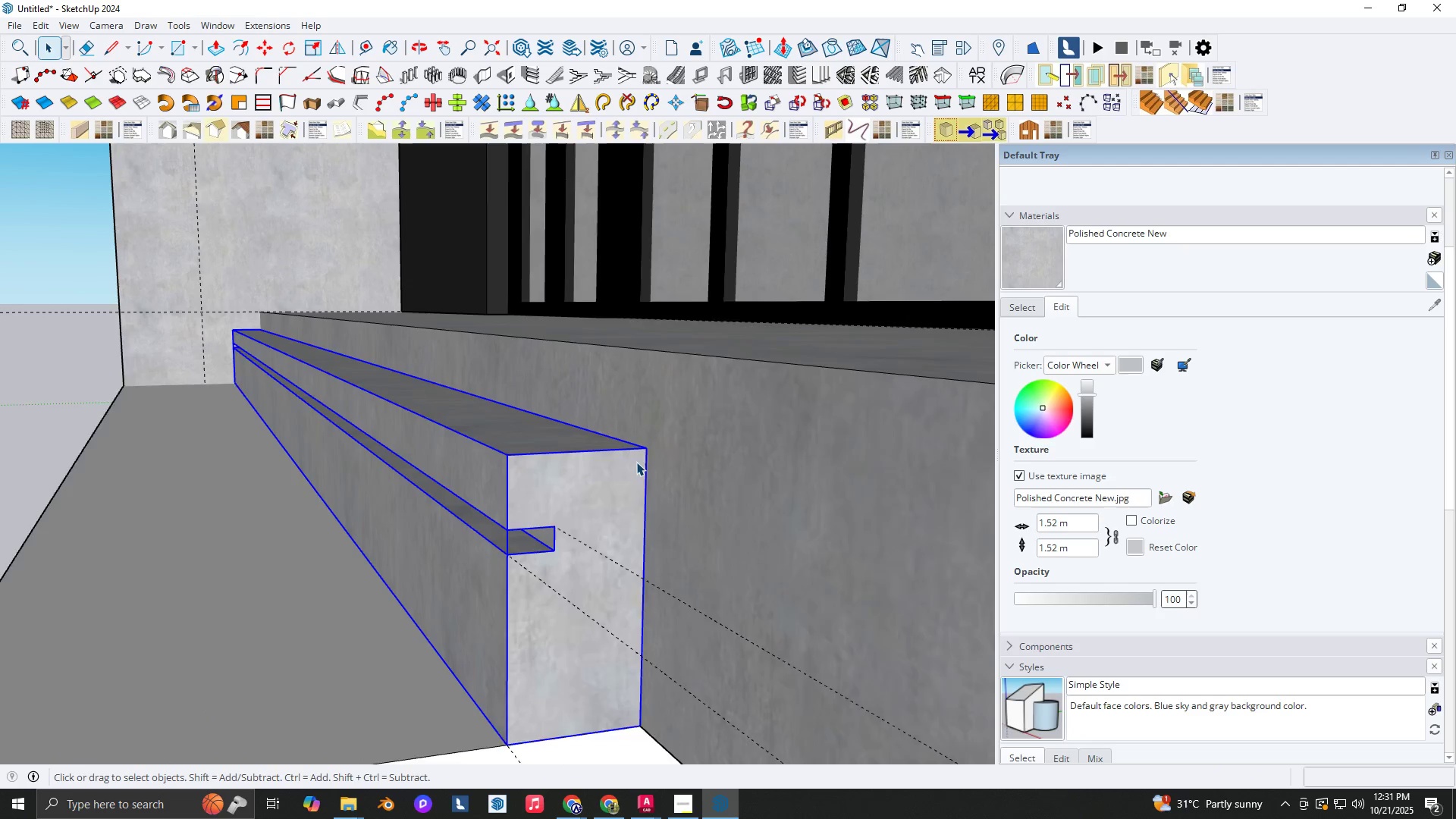 
type(nm)
 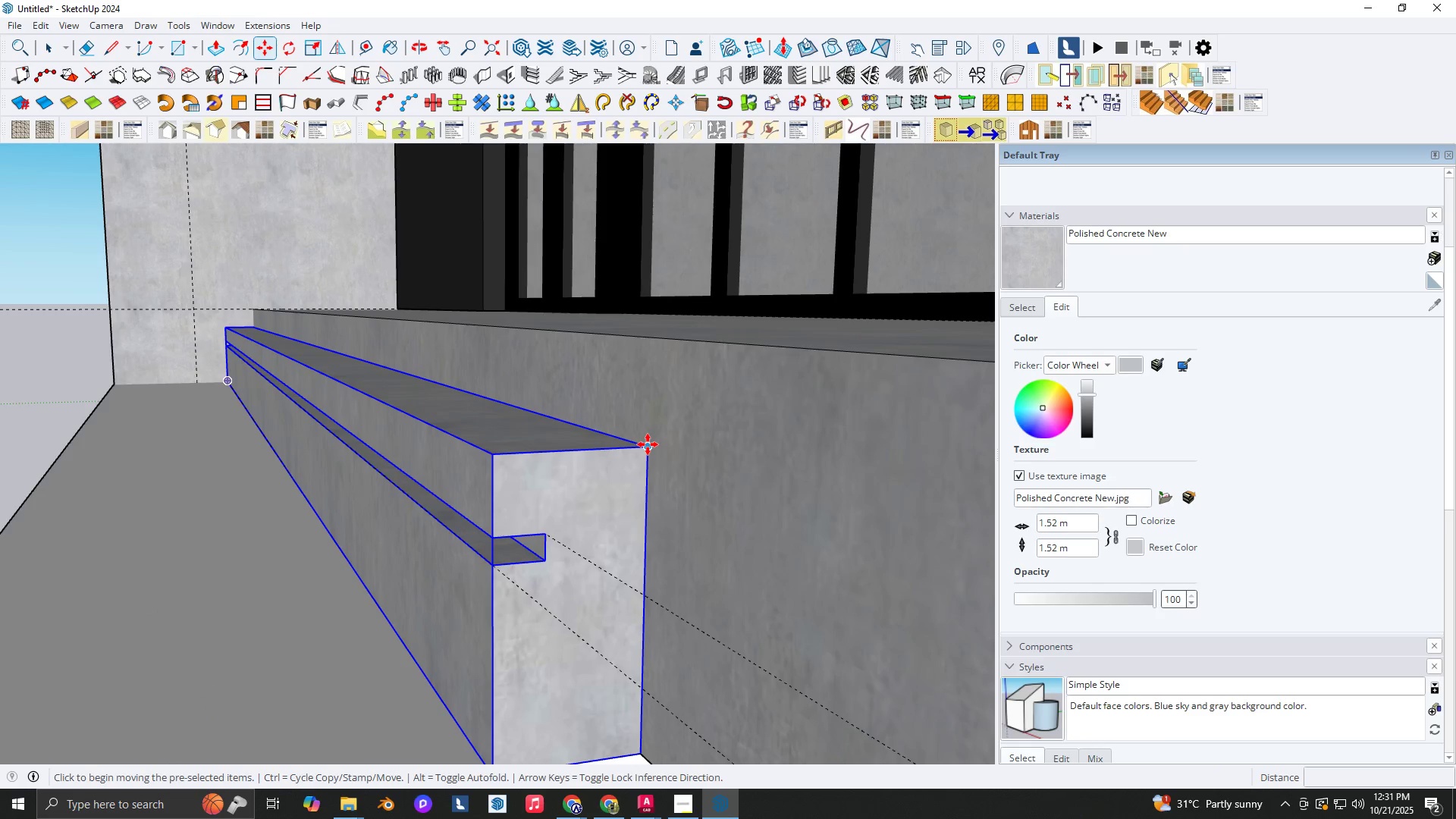 
hold_key(key=ControlLeft, duration=20.0)
left_click([493, 567])
 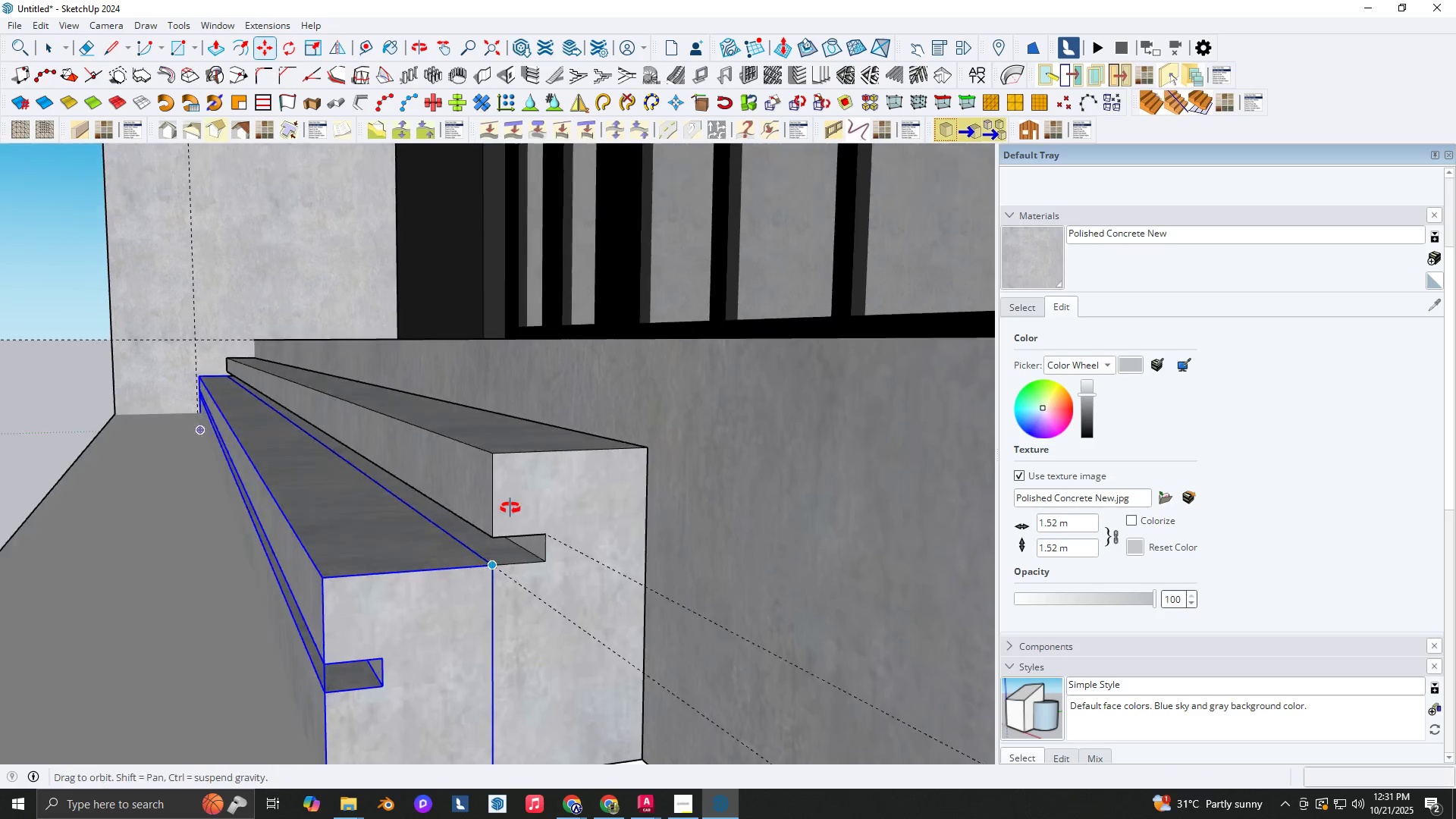 
scroll: coordinate [544, 573], scroll_direction: down, amount: 14.0